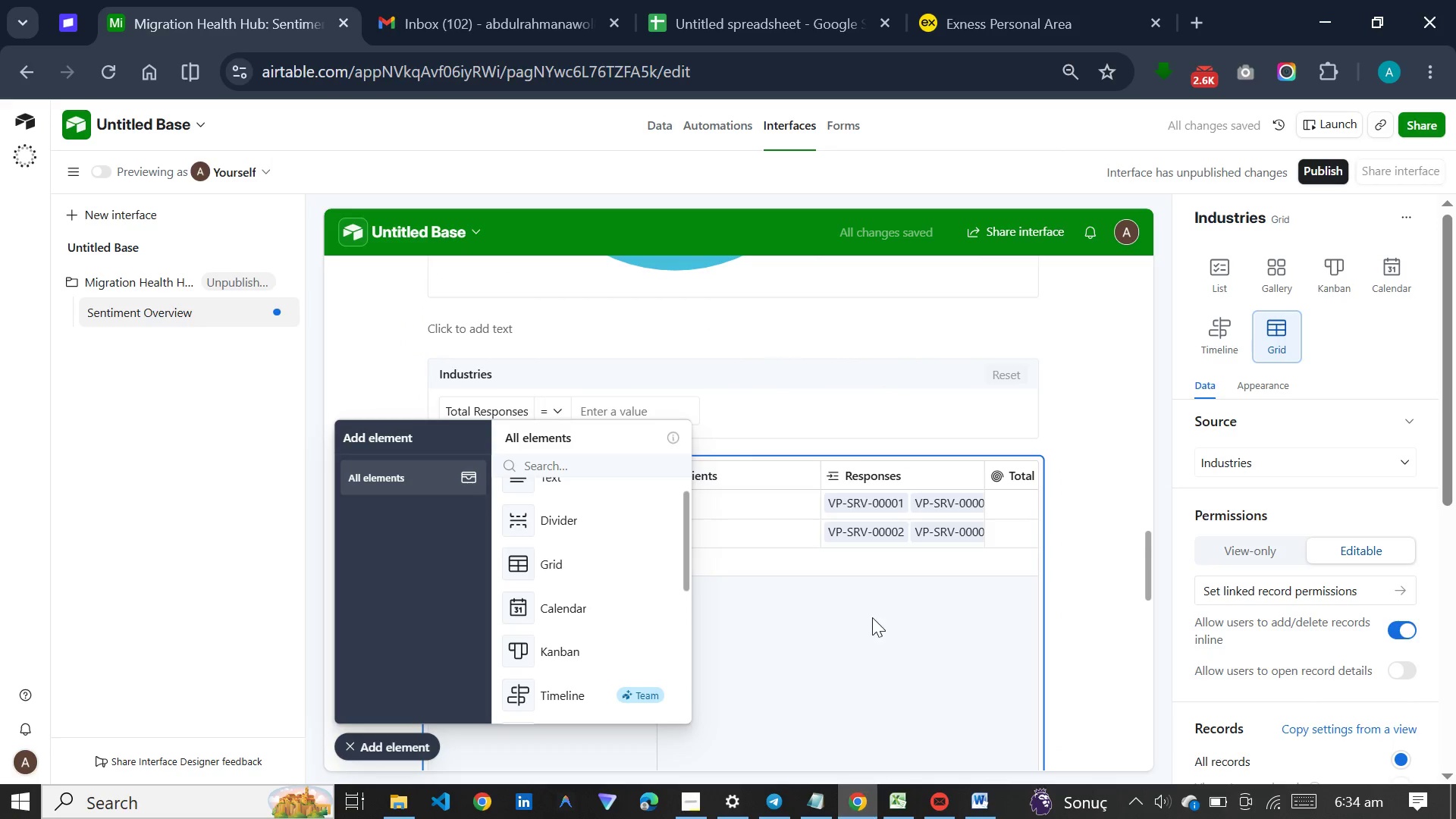 
scroll: coordinate [872, 561], scroll_direction: down, amount: 4.0
 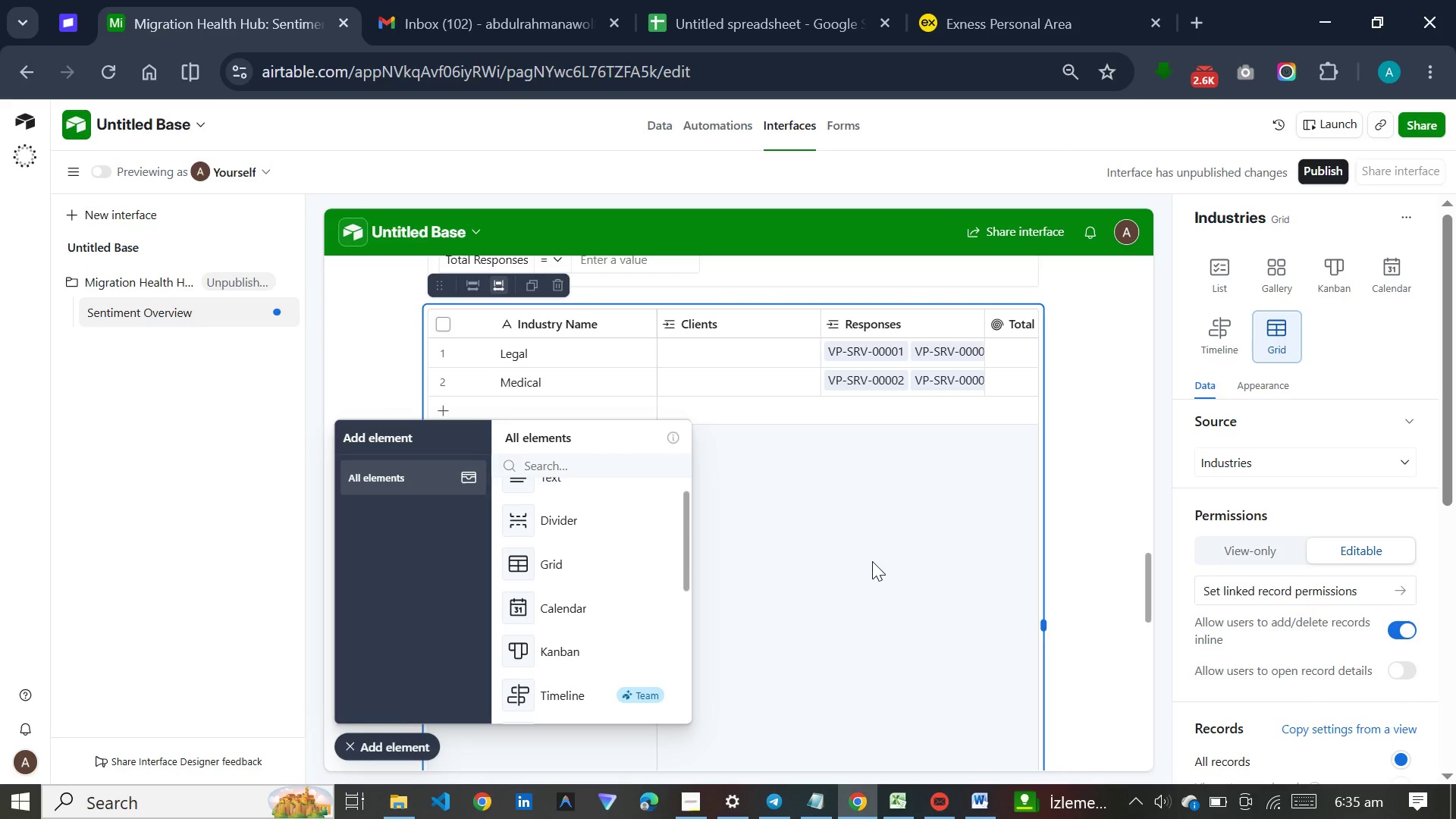 
wait(39.31)
 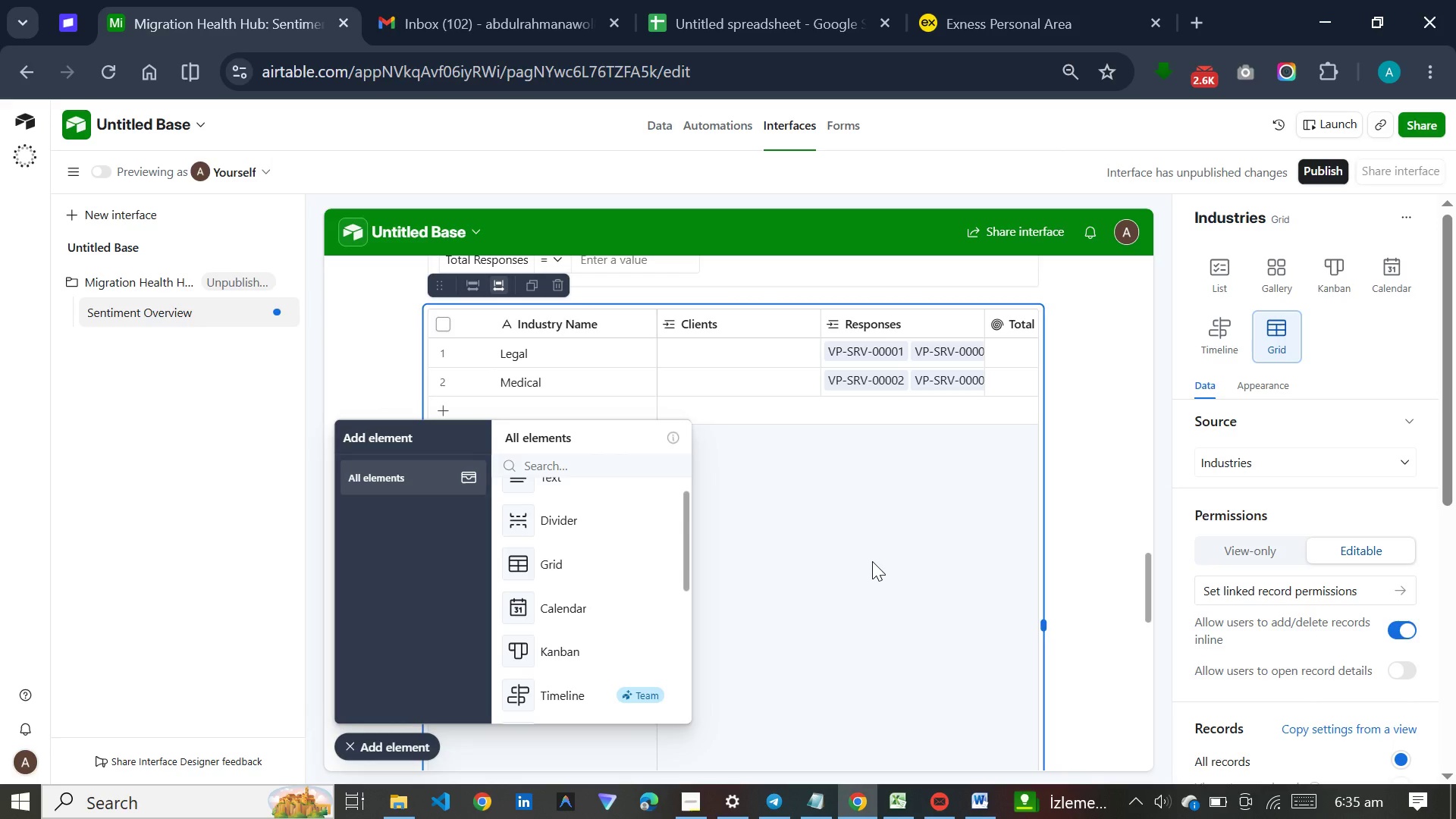 
scroll: coordinate [872, 563], scroll_direction: down, amount: 12.0
 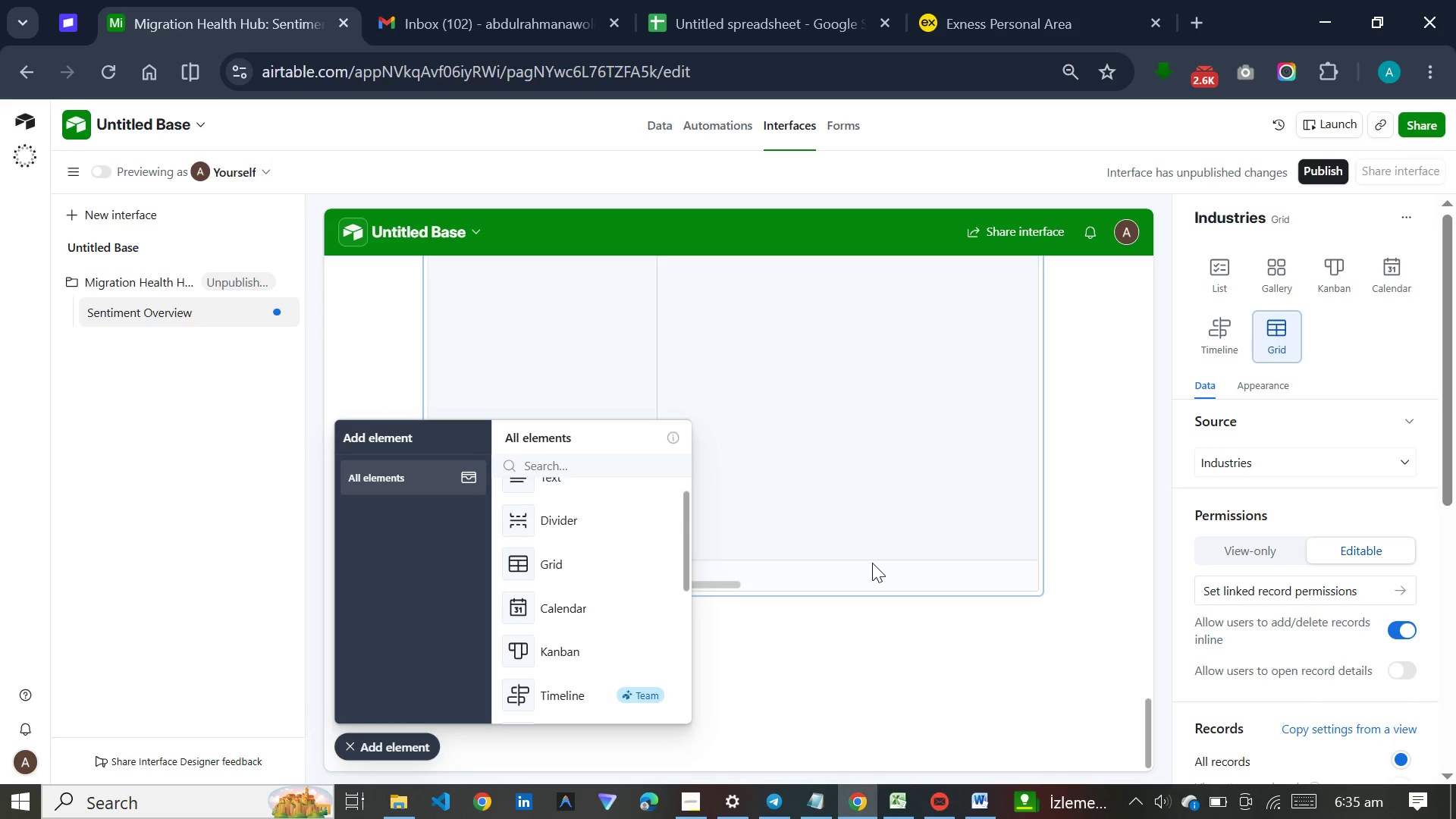 
wait(27.28)
 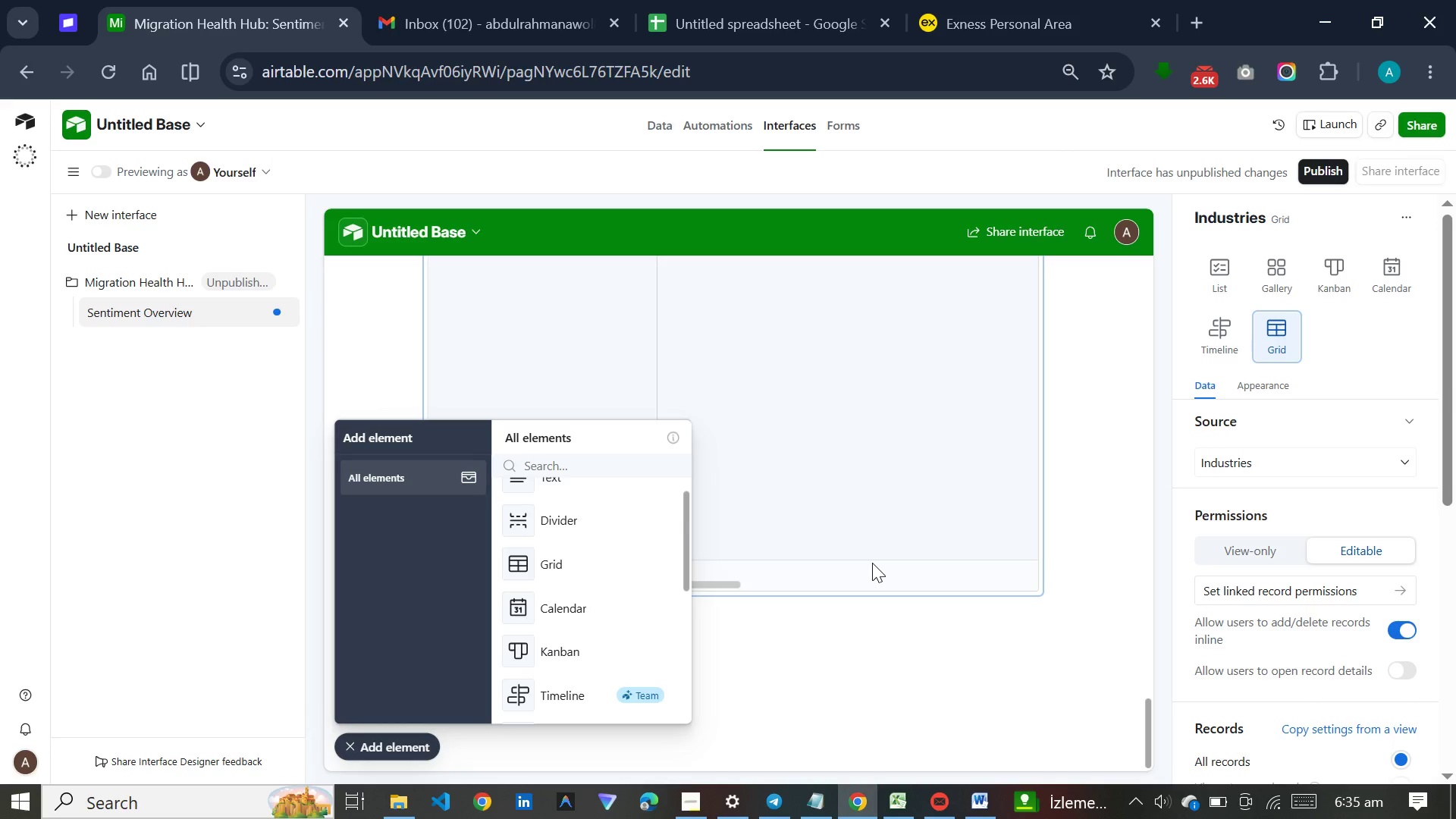 
scroll: coordinate [539, 608], scroll_direction: up, amount: 7.0
 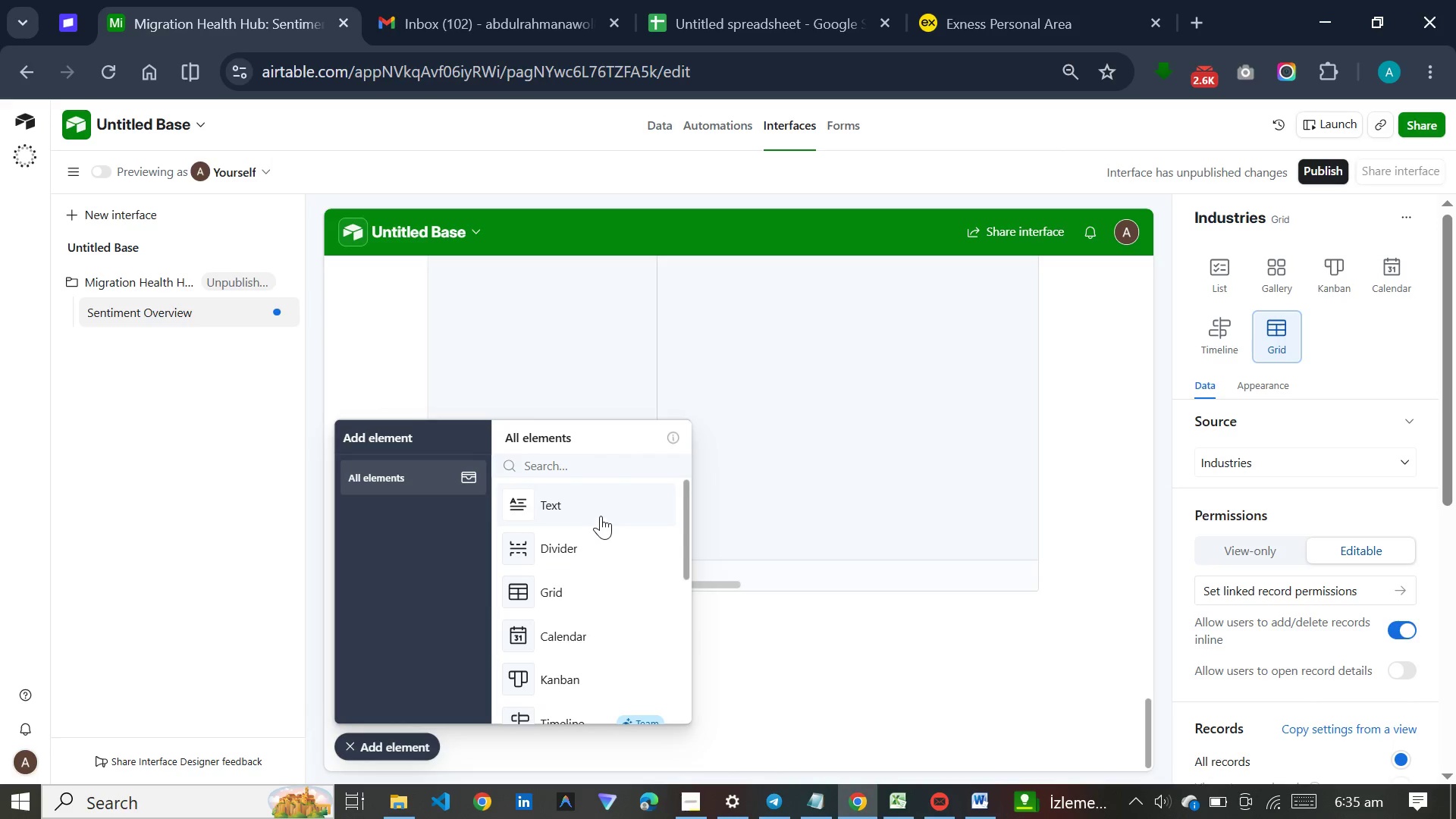 
left_click([604, 516])
 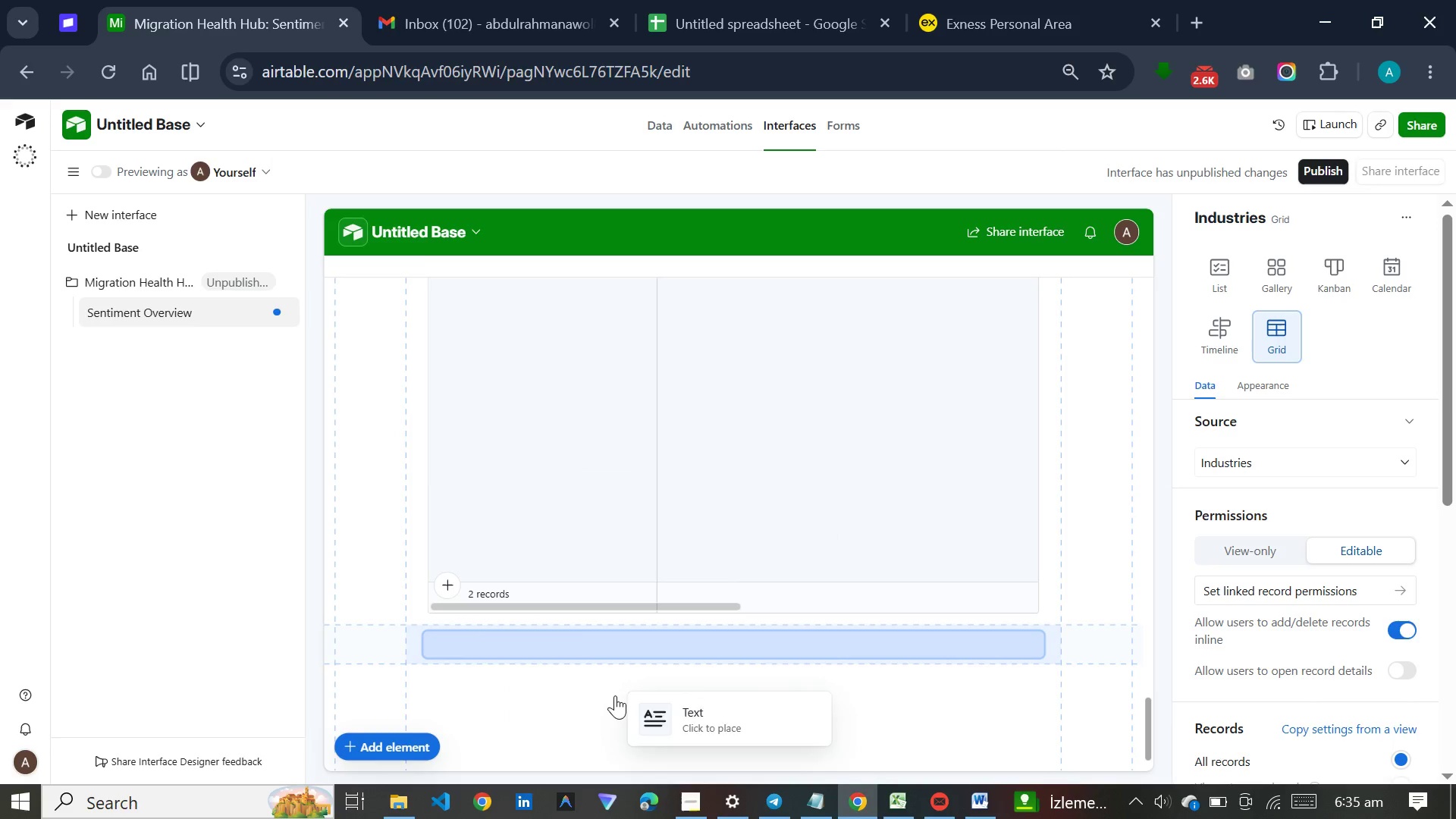 
left_click([615, 695])
 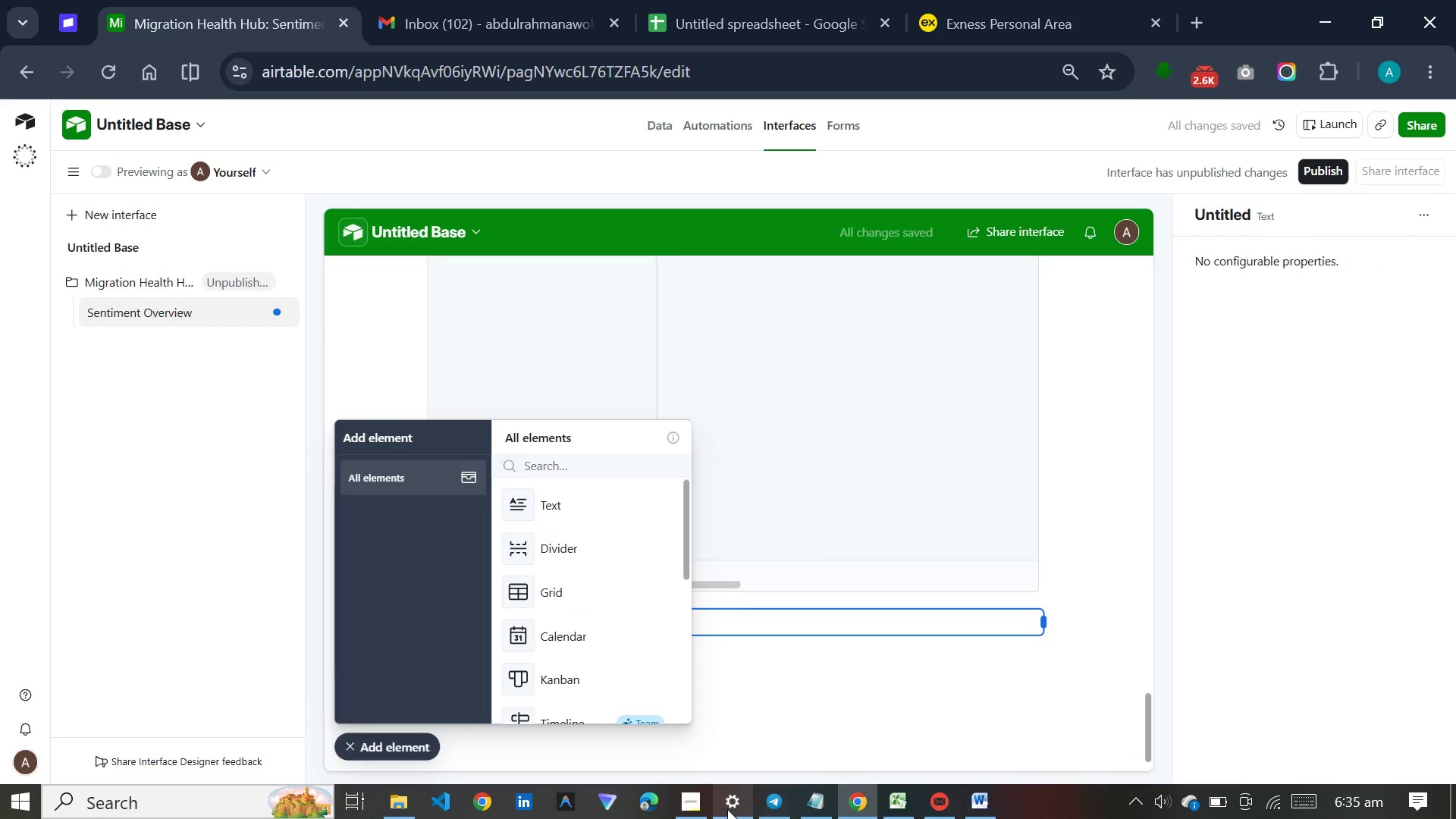 
left_click([698, 805])